 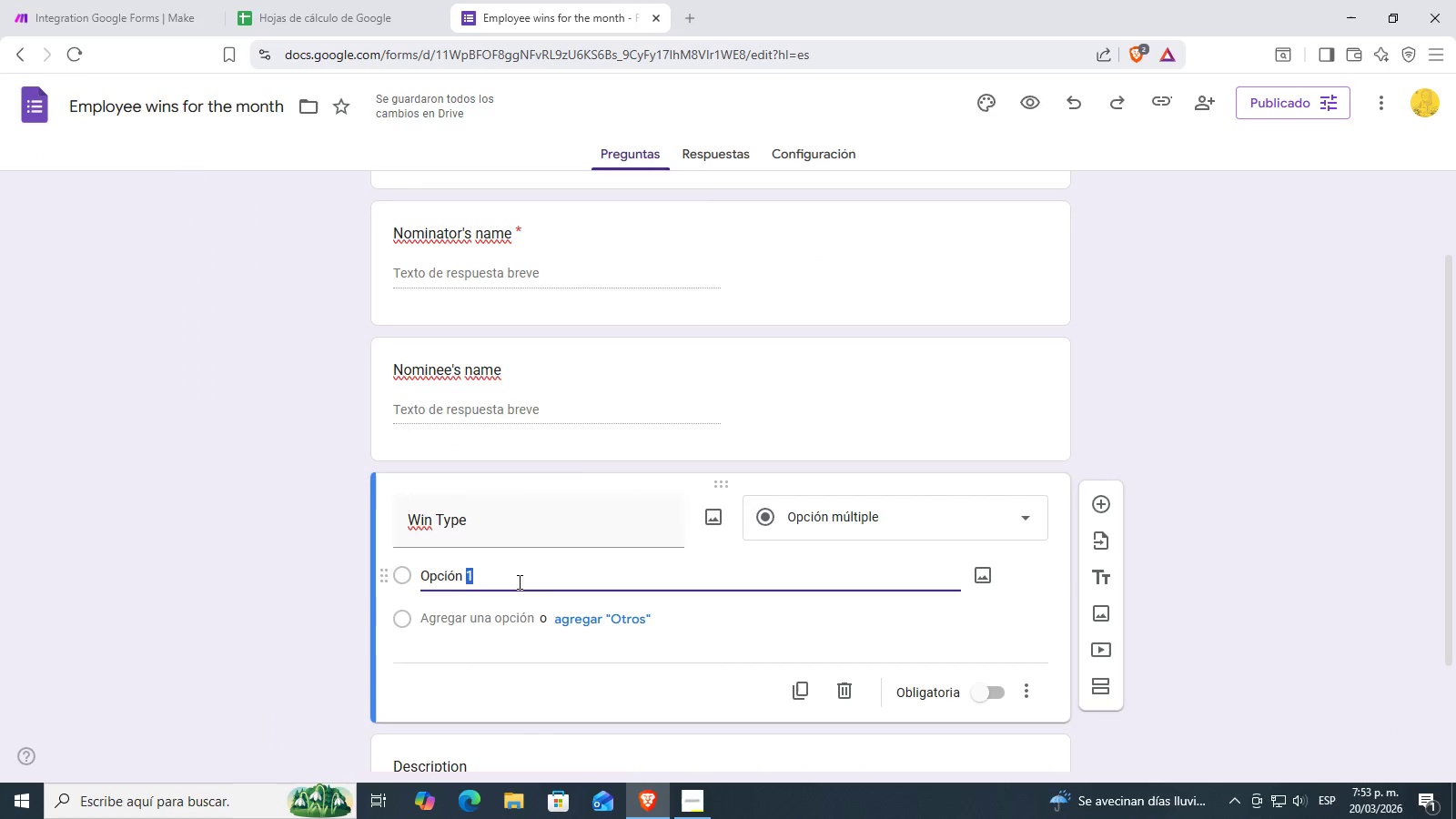 
triple_click([518, 581])
 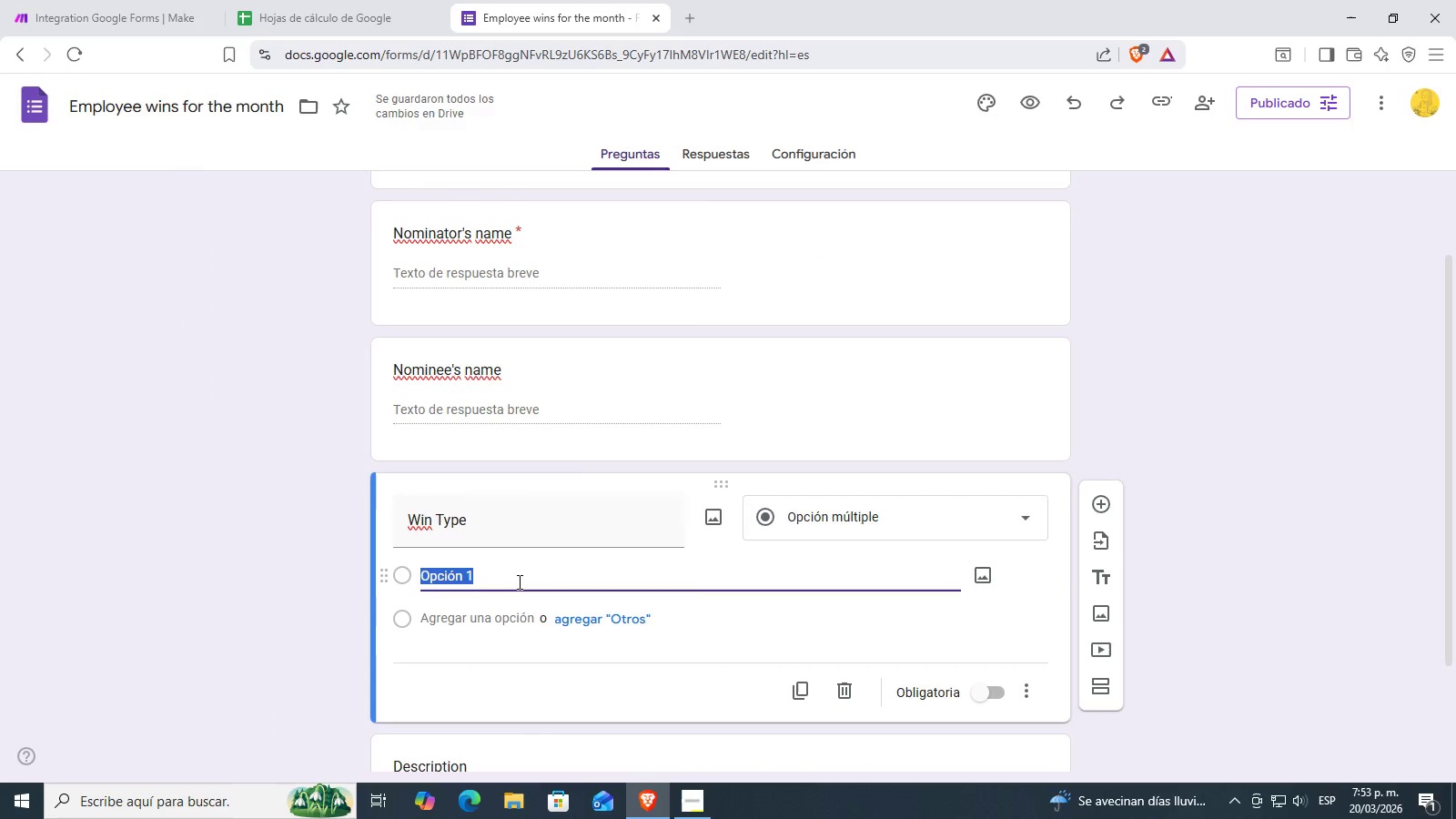 
key(Control+ControlLeft)
 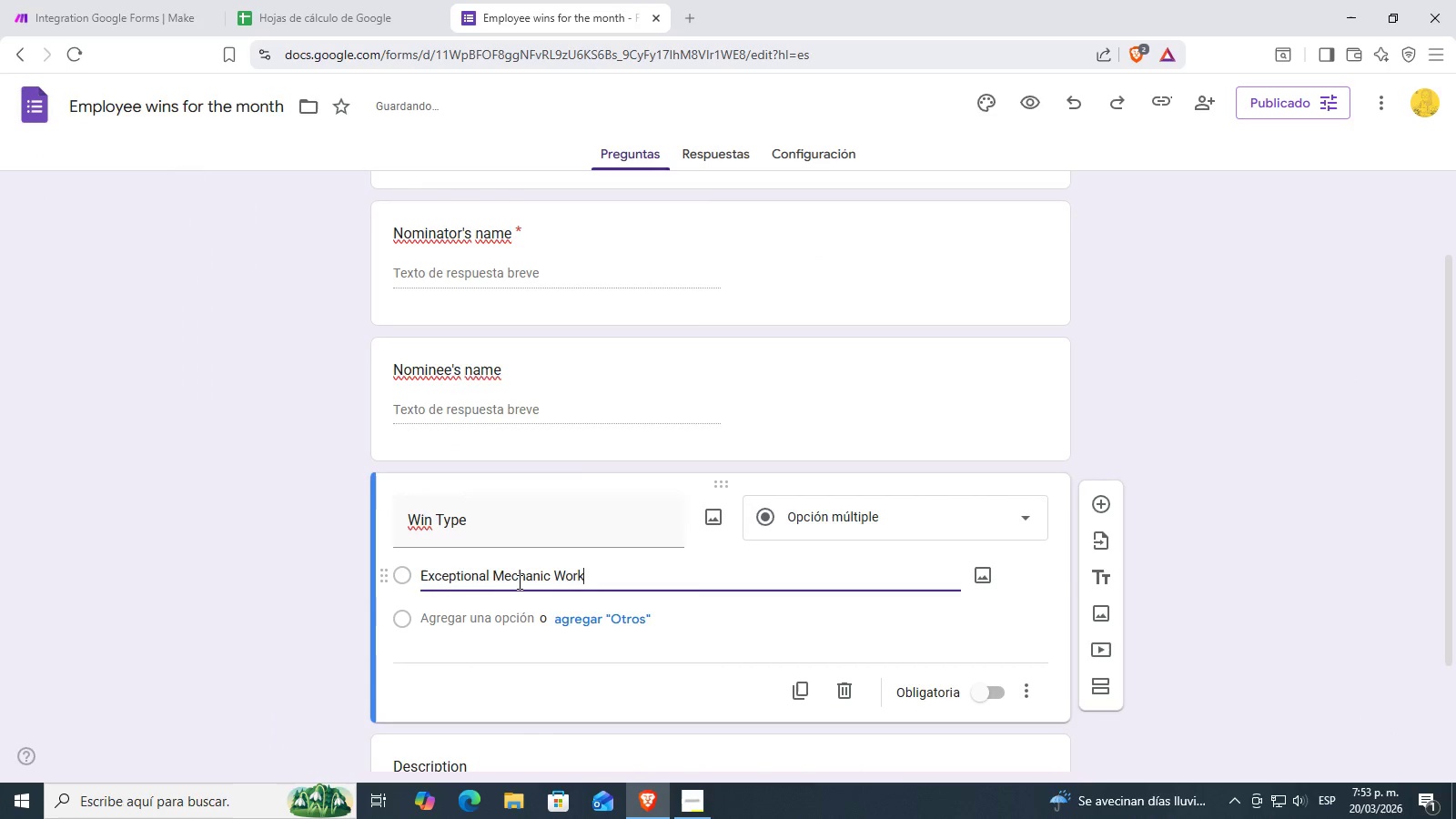 
key(Control+V)
 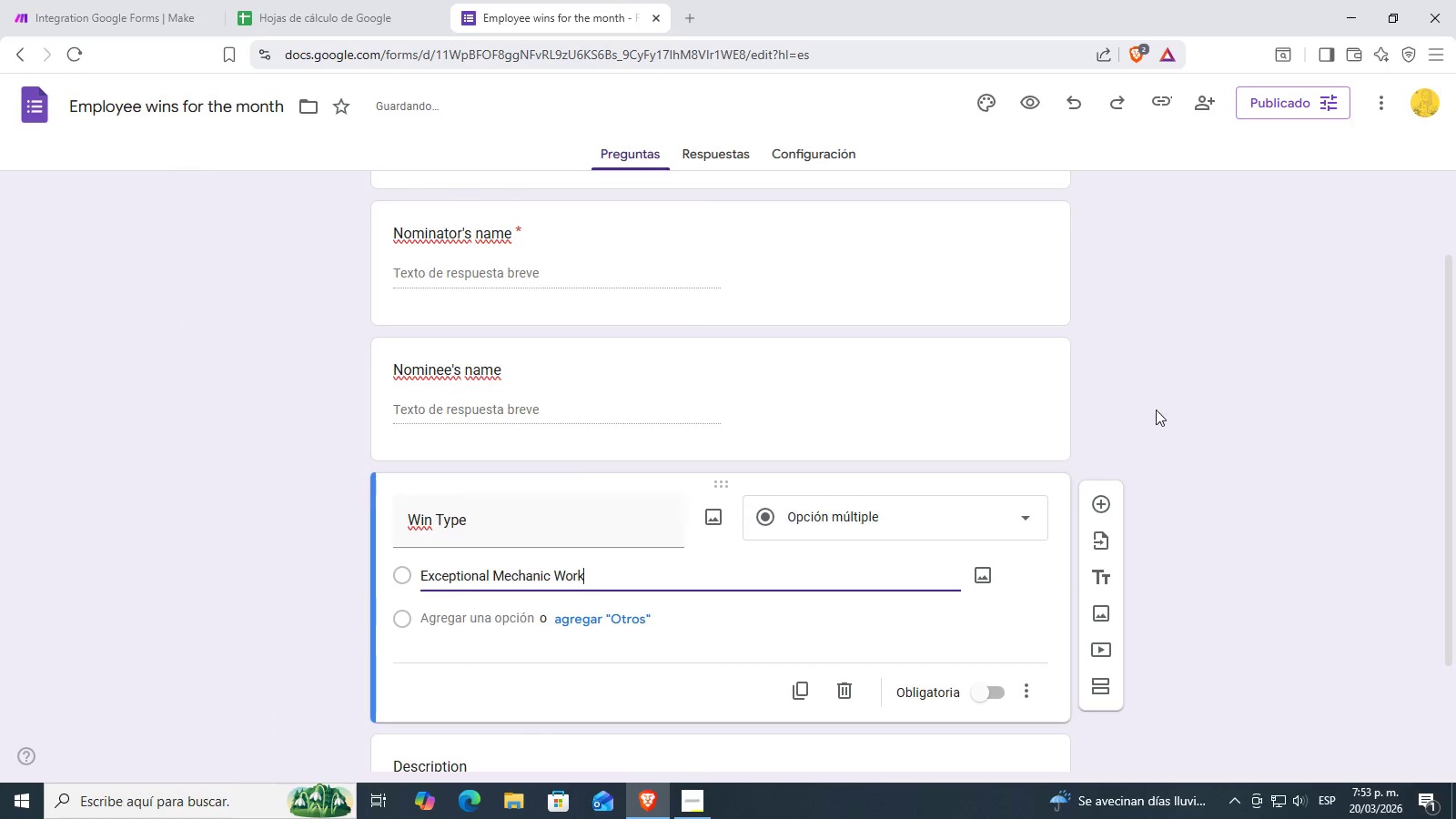 
left_click([1206, 387])
 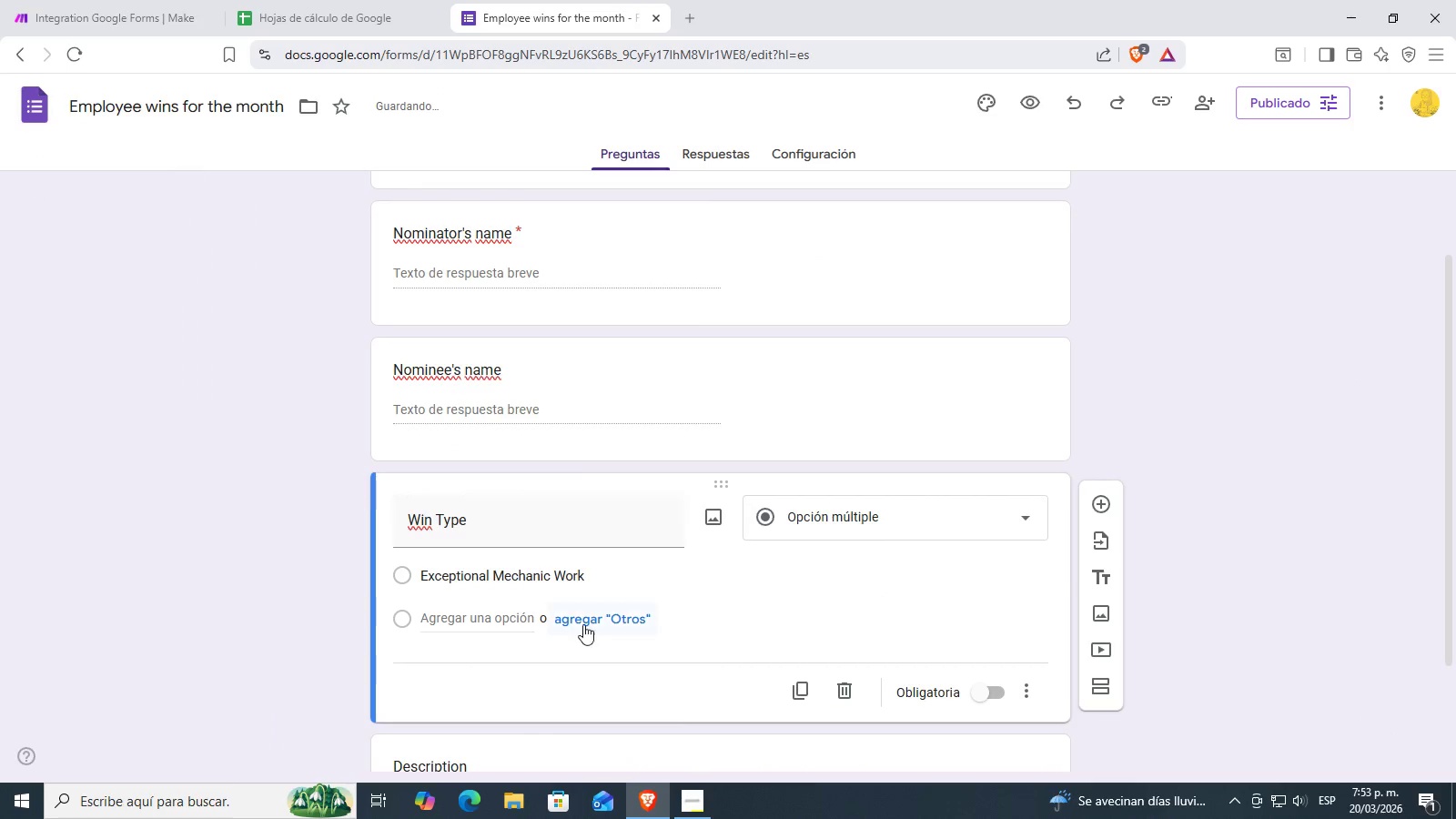 
left_click([592, 620])
 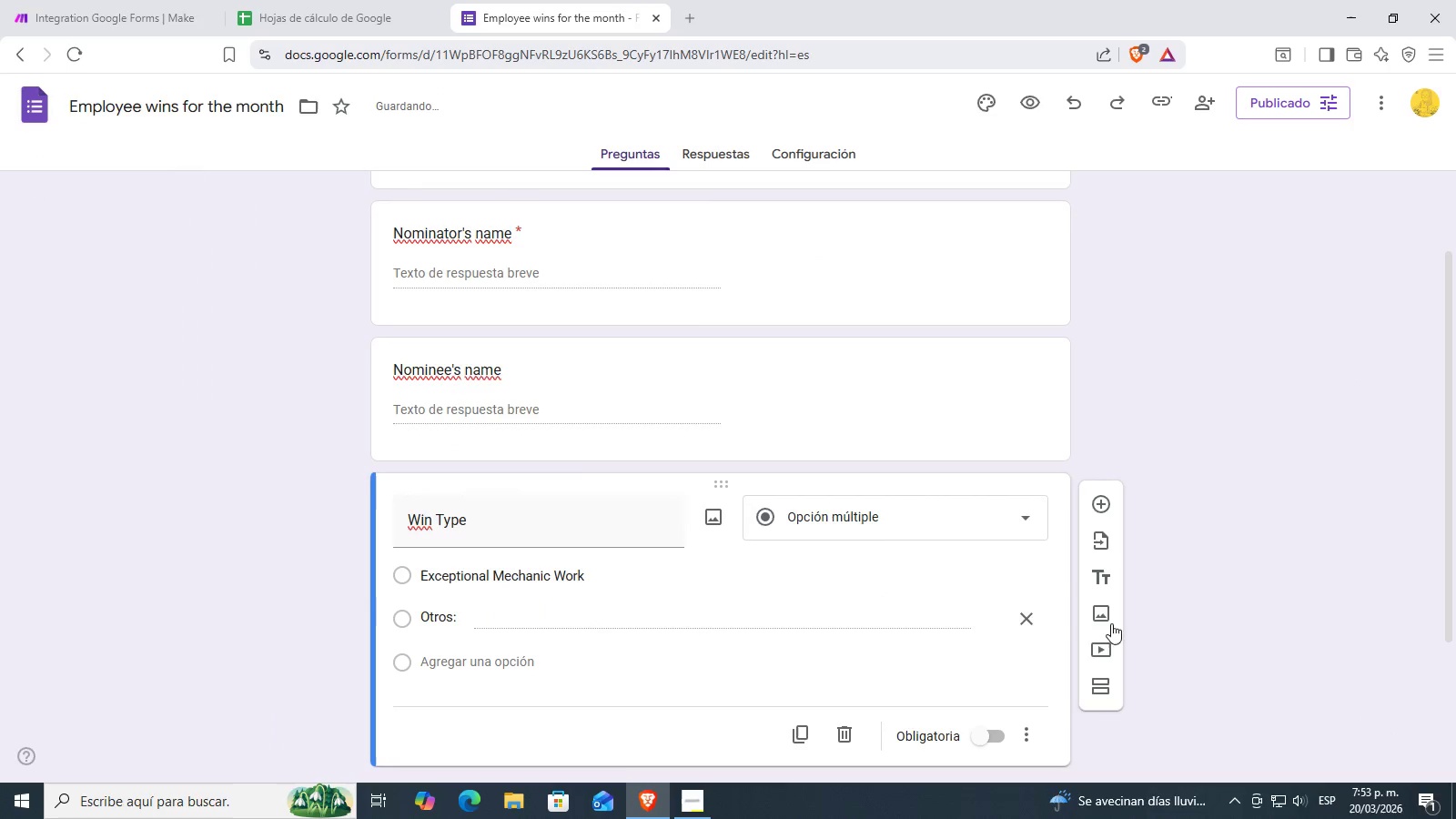 
left_click([1017, 613])
 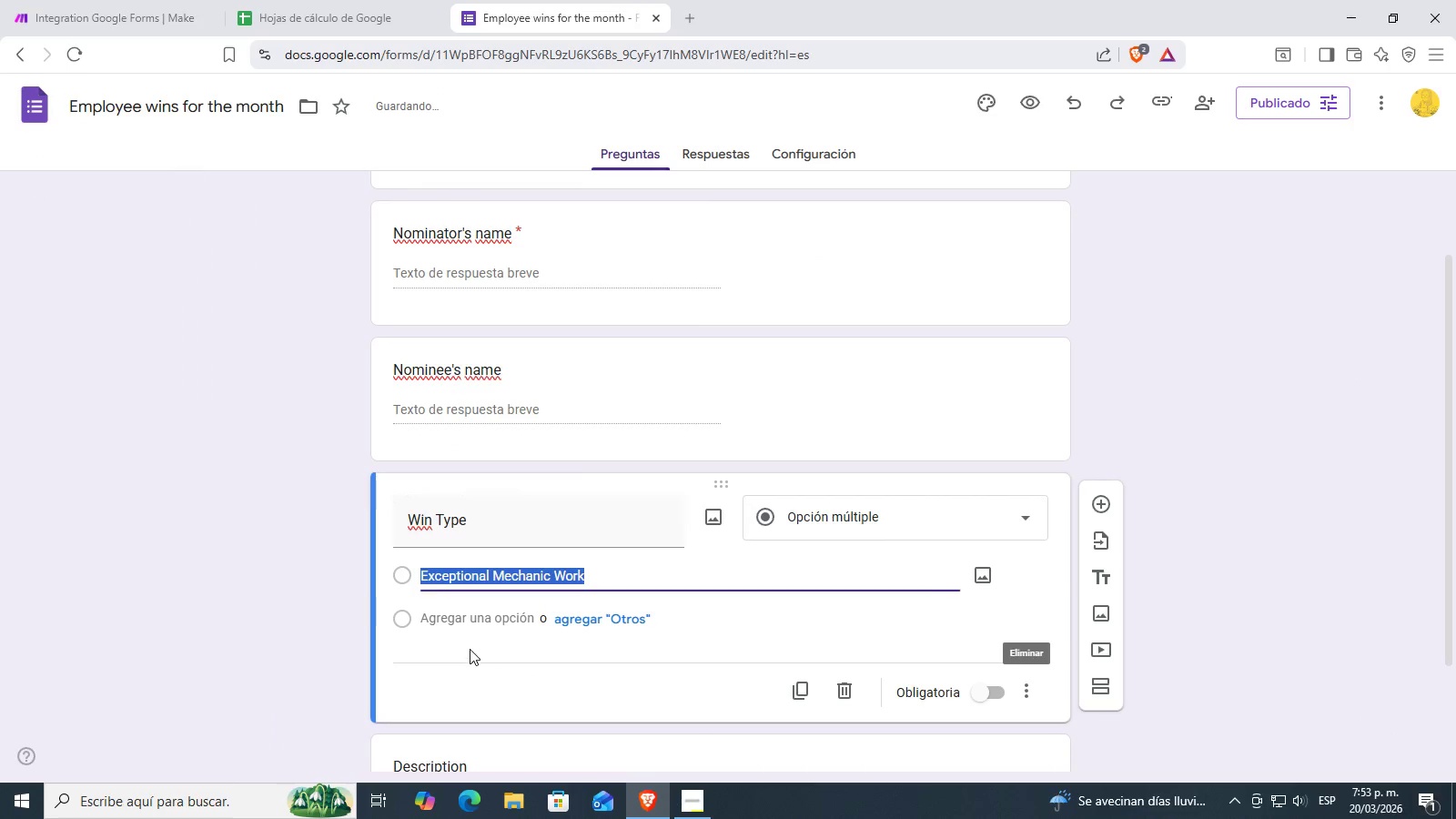 
left_click([470, 616])
 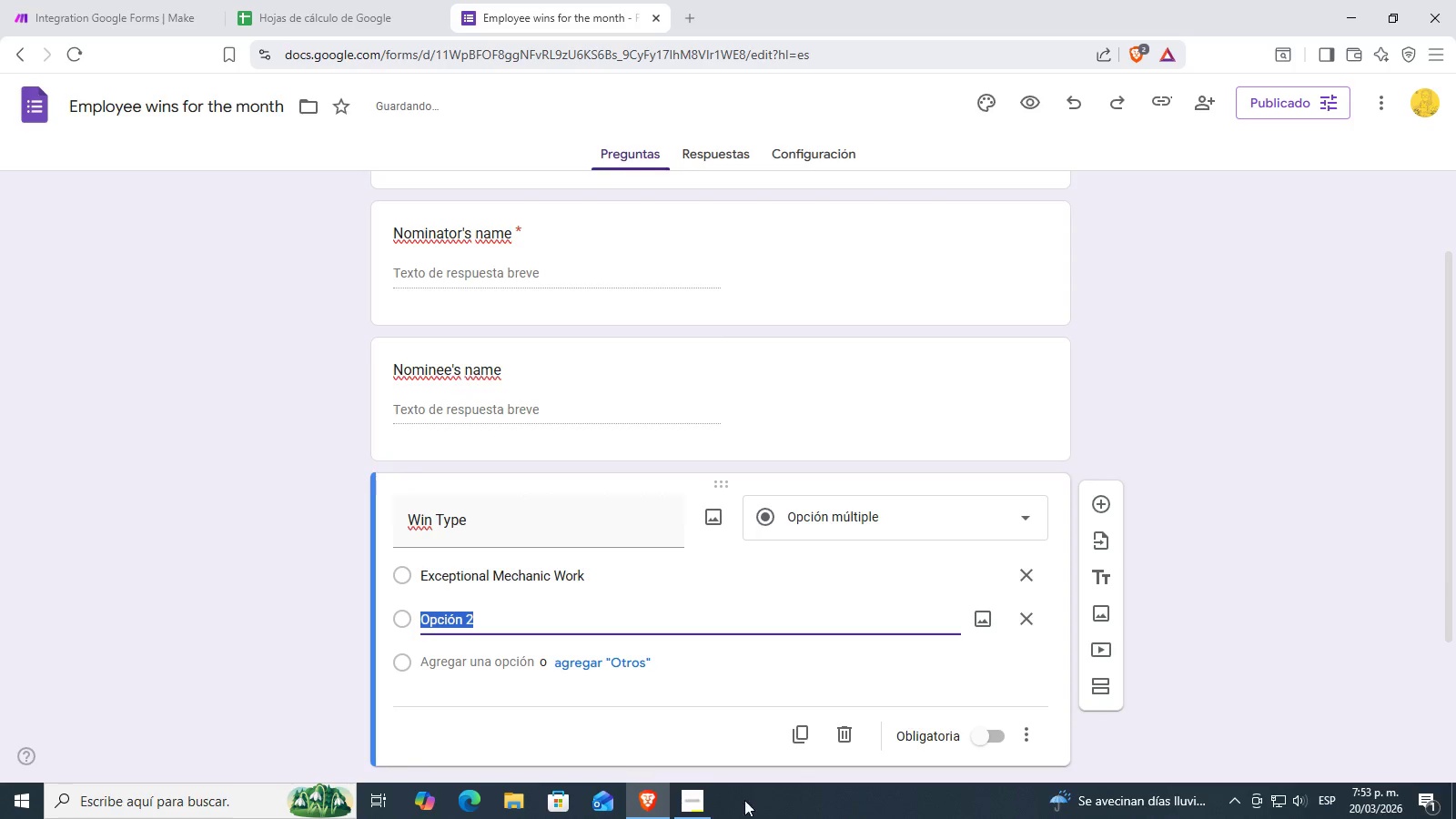 
left_click([699, 802])